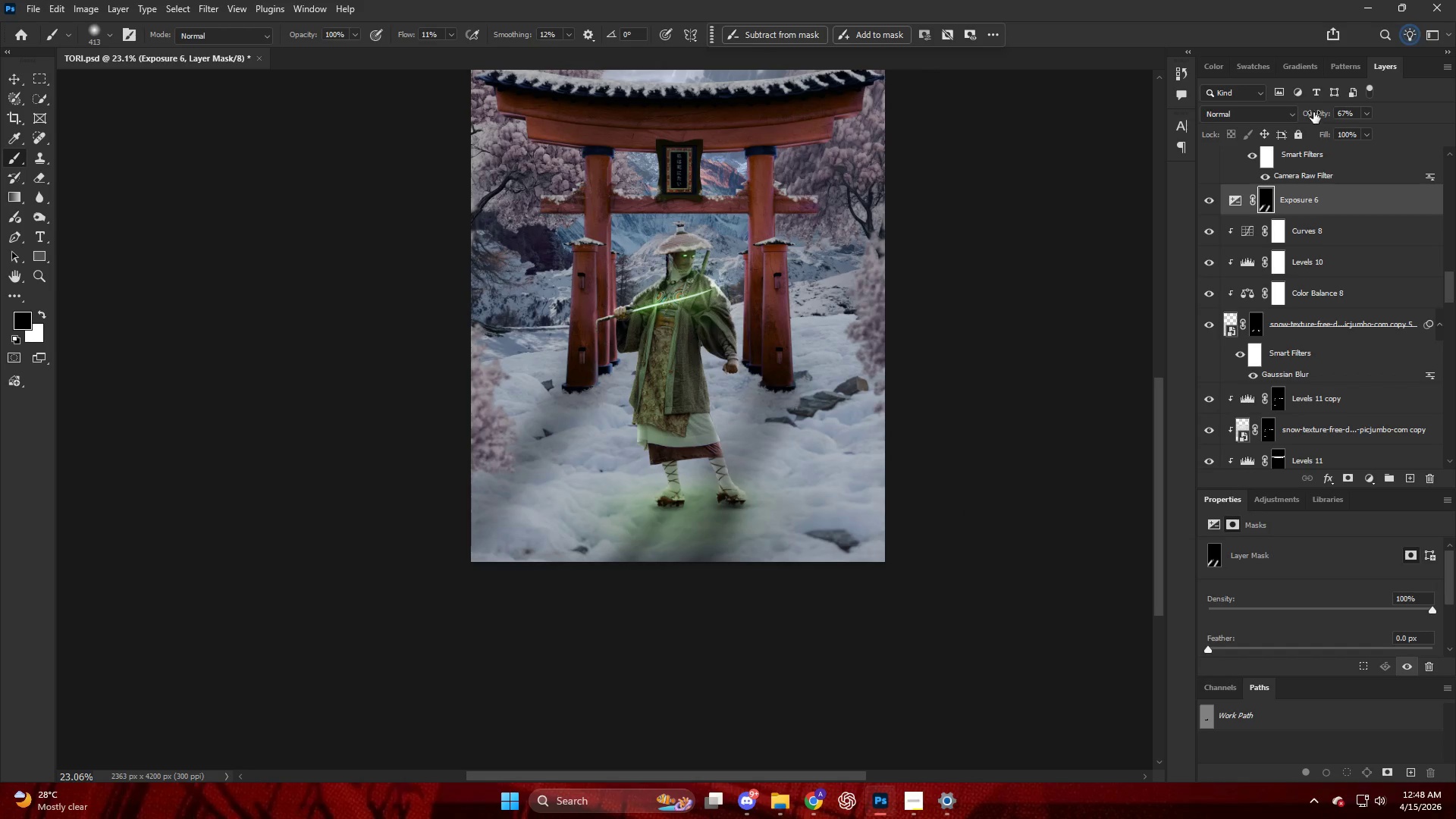 
left_click_drag(start_coordinate=[1319, 111], to_coordinate=[1328, 112])
 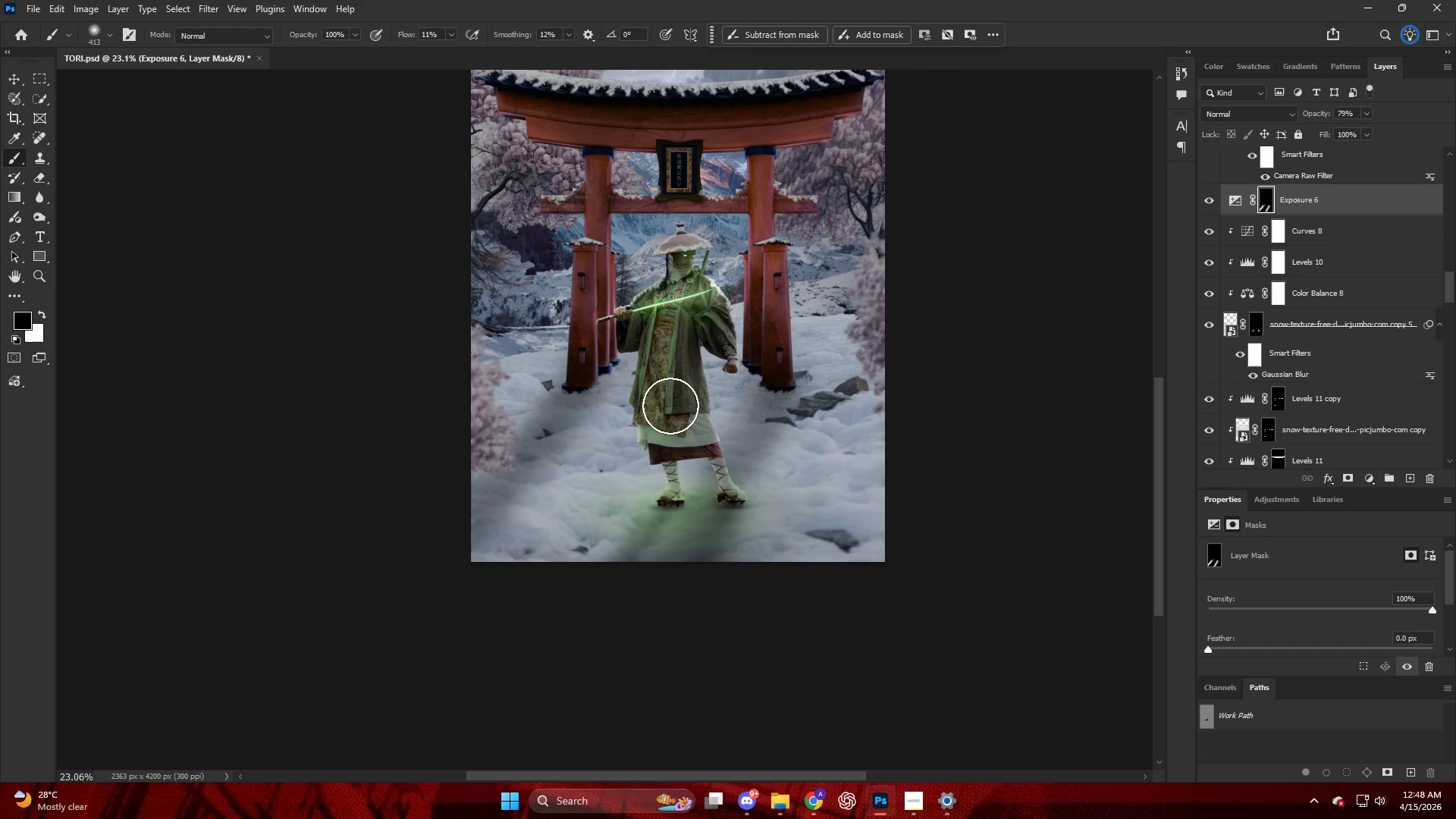 
key(Control+T)
 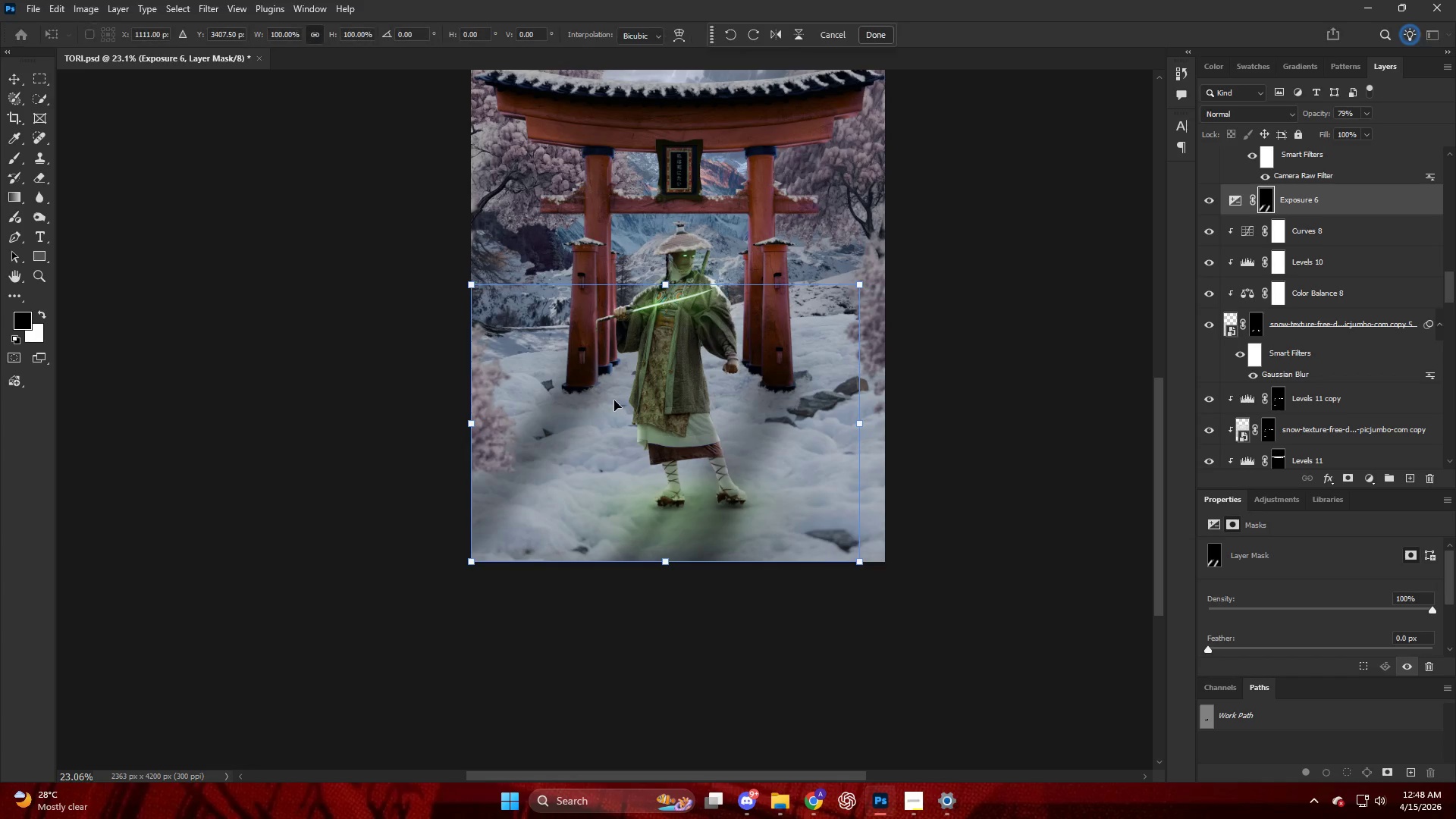 
right_click([614, 400])
 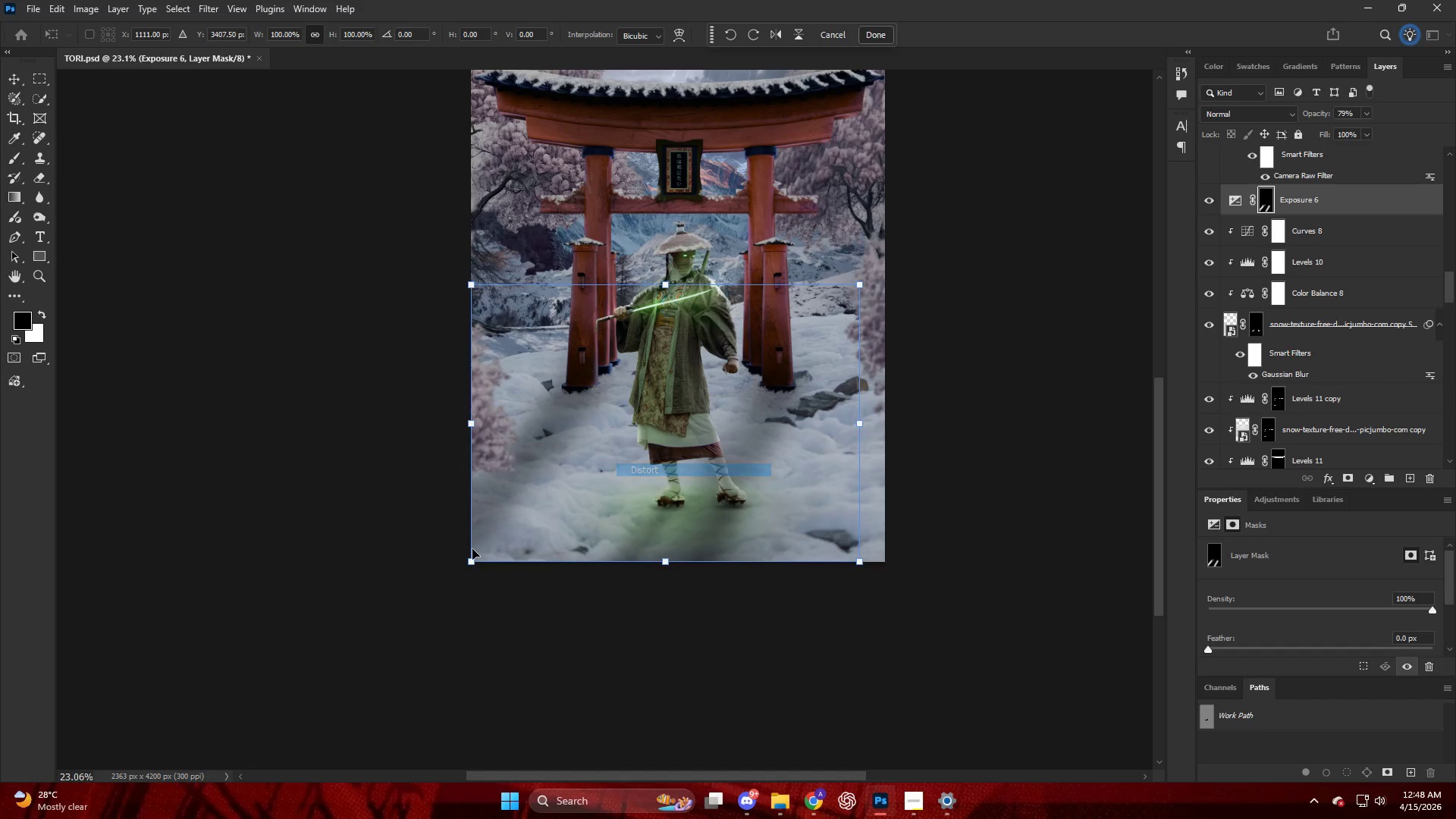 
left_click_drag(start_coordinate=[468, 562], to_coordinate=[453, 570])
 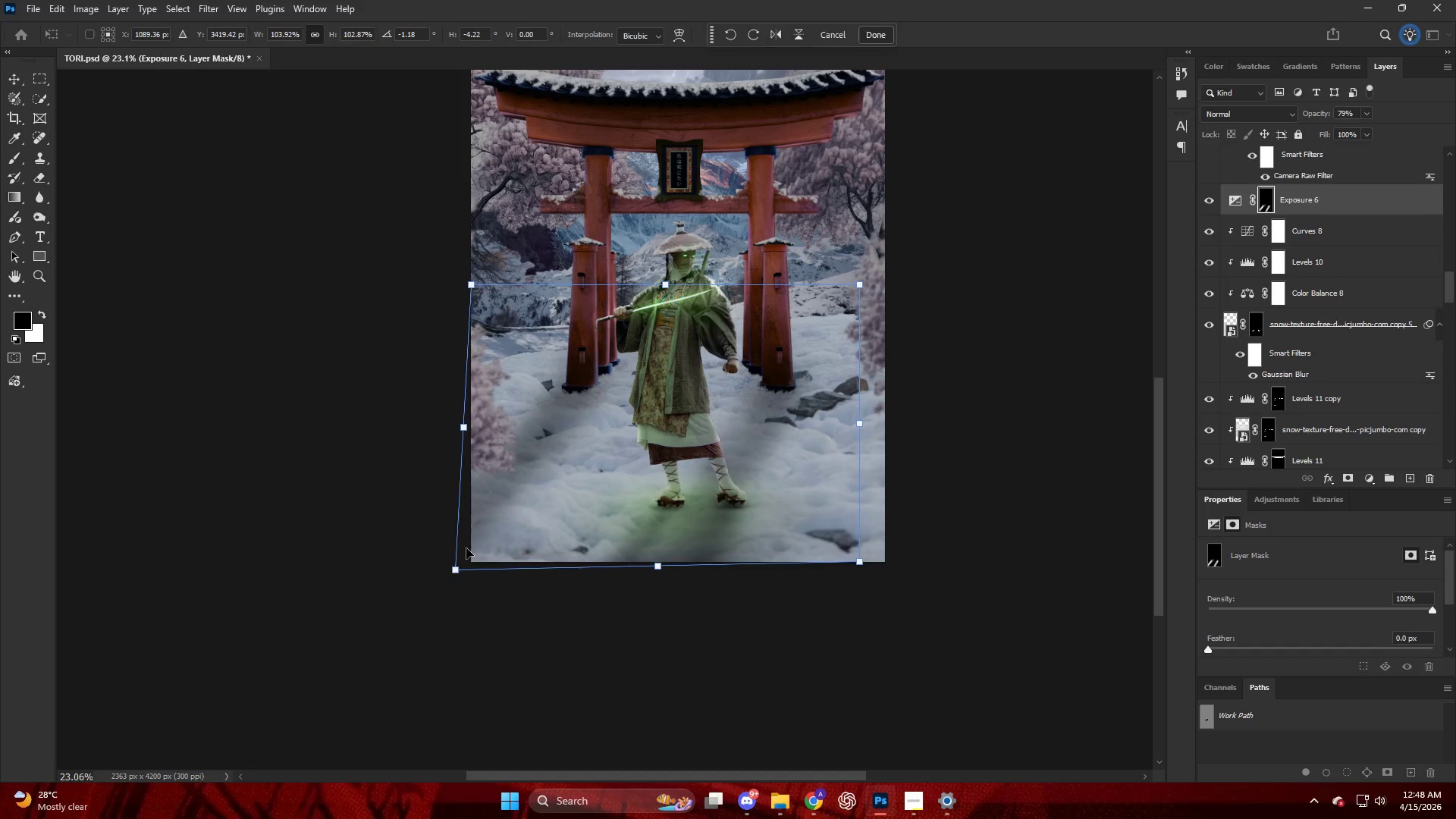 
key(Control+ControlLeft)
 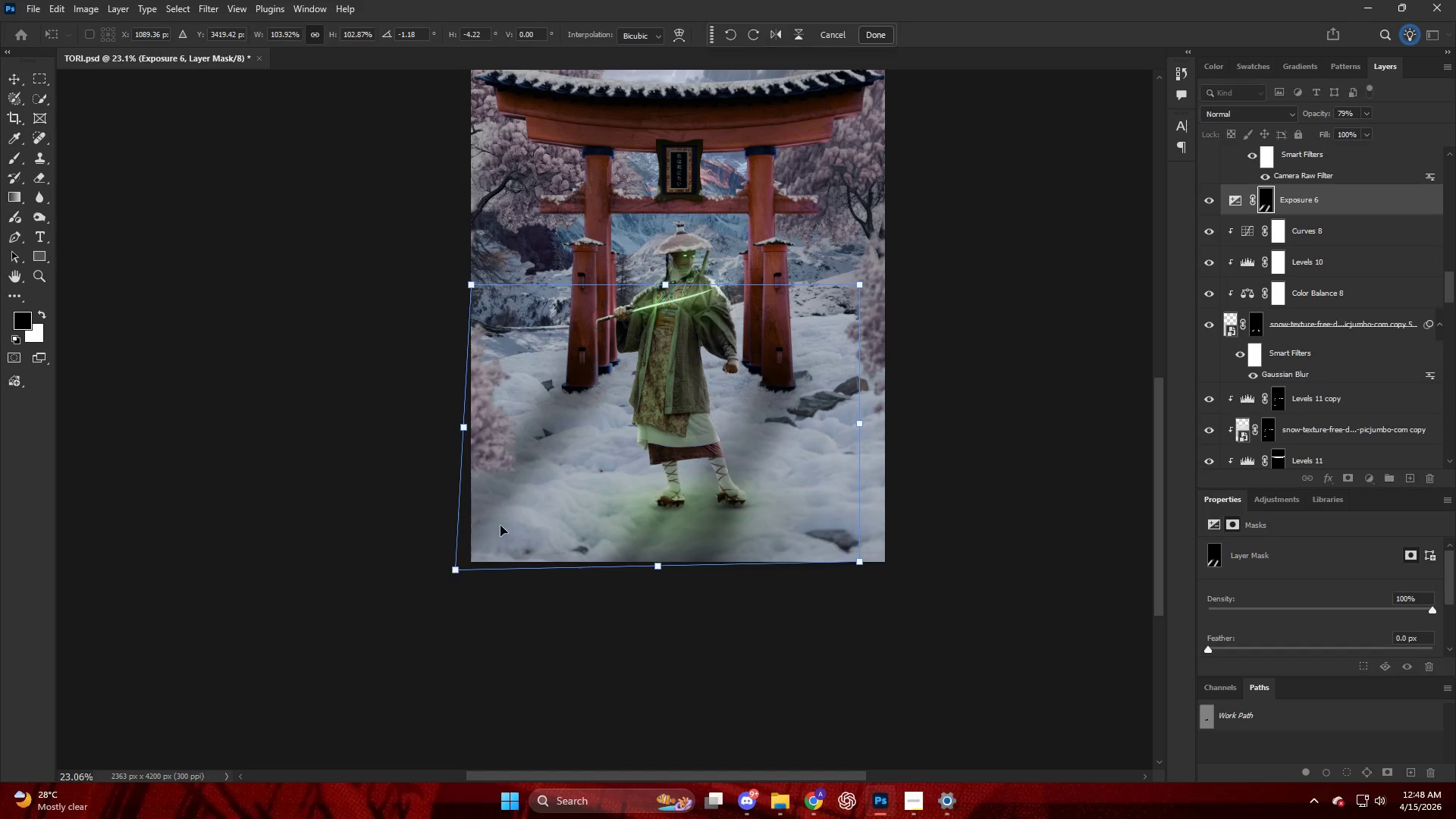 
key(Control+Z)
 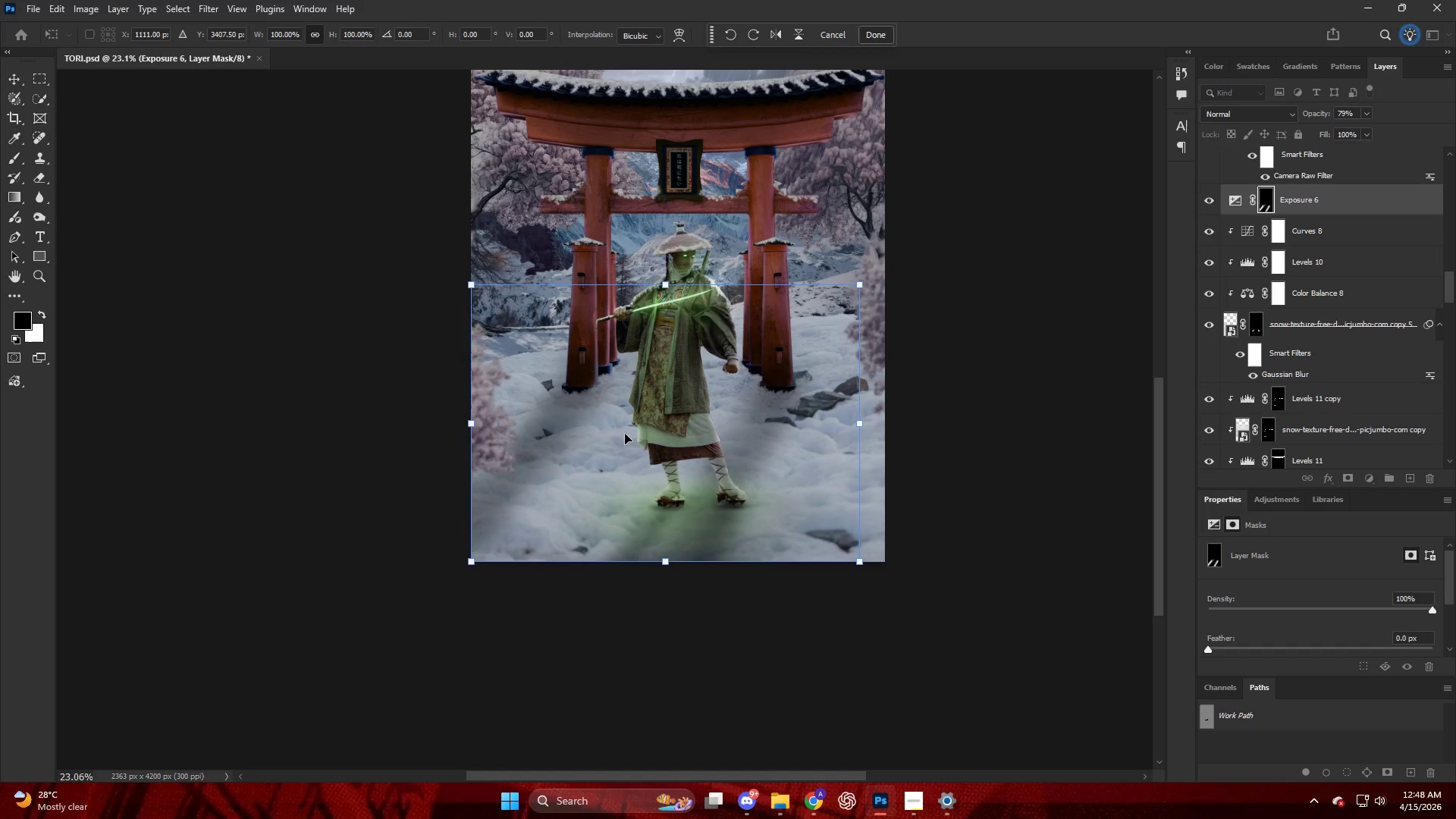 
right_click([629, 416])
 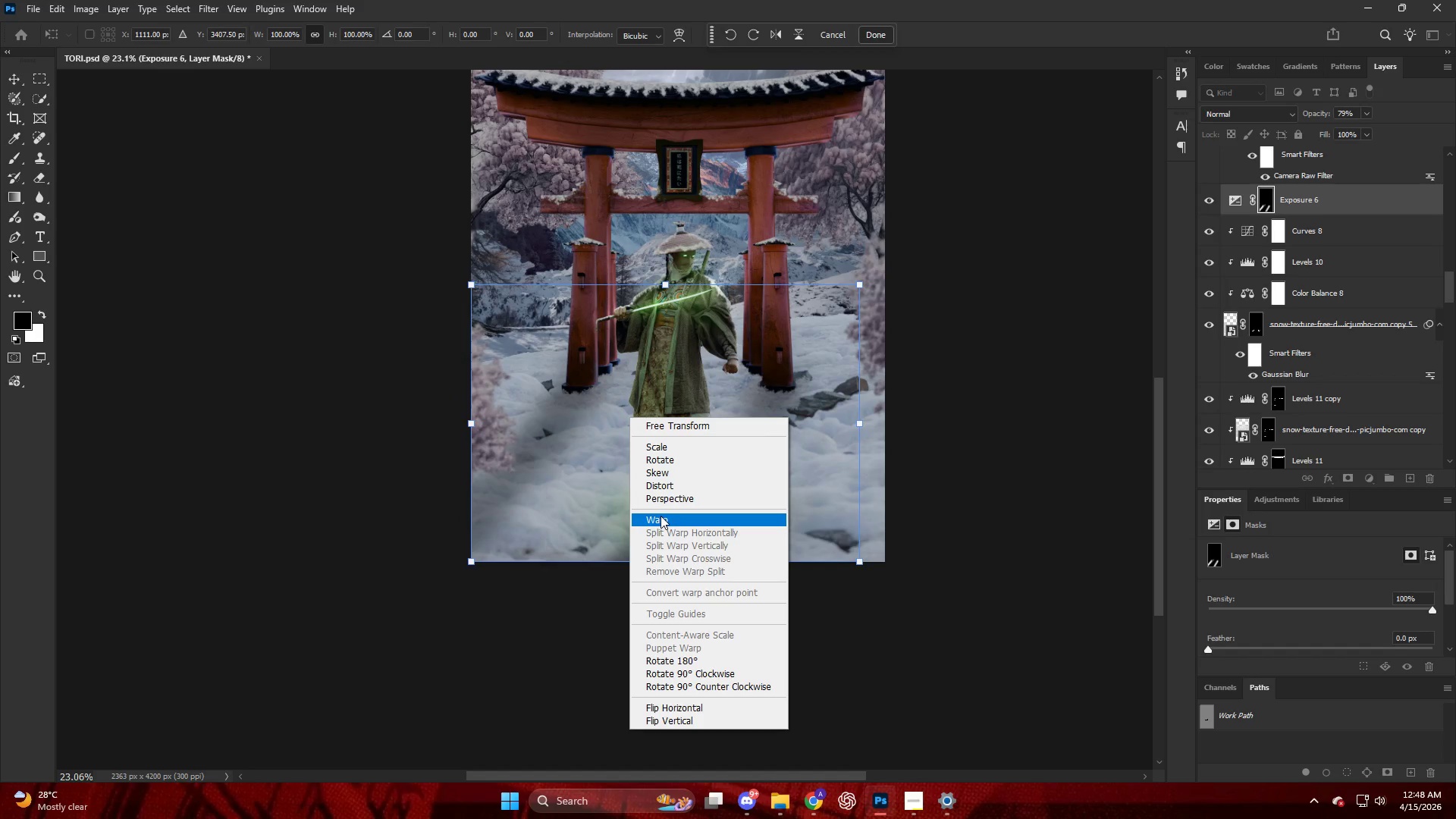 
left_click([661, 516])
 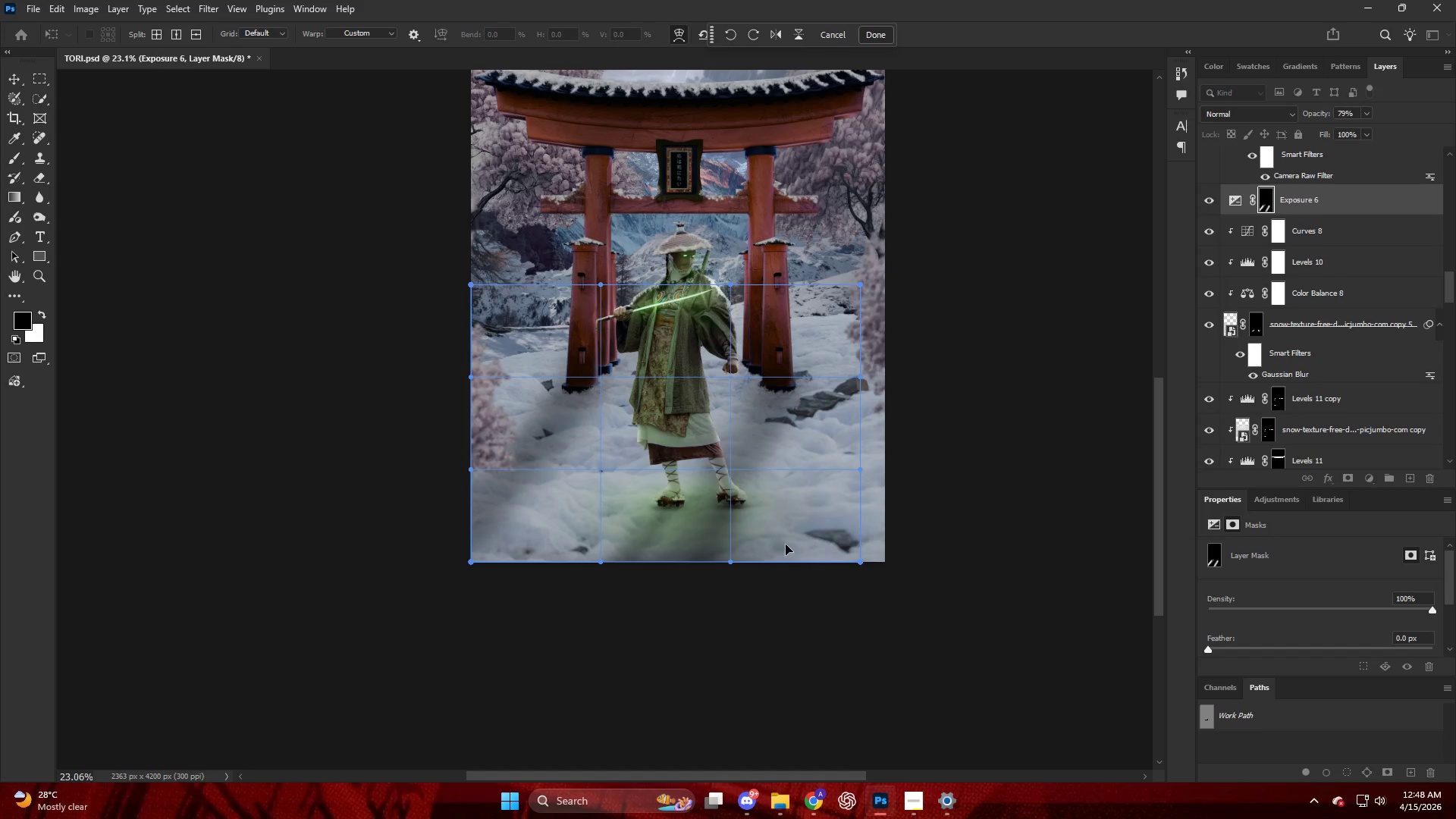 
left_click_drag(start_coordinate=[786, 548], to_coordinate=[770, 549])
 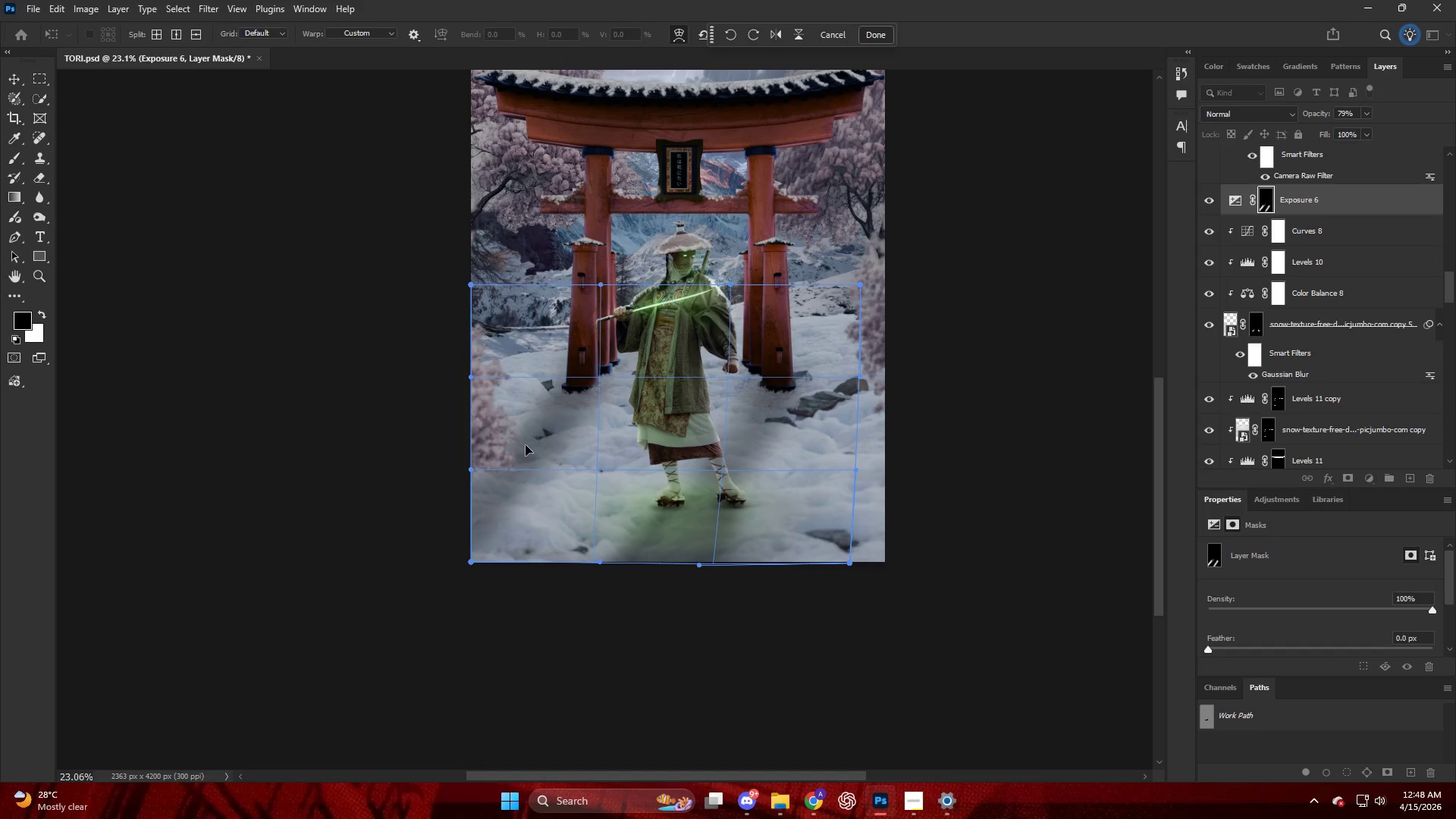 
left_click_drag(start_coordinate=[494, 356], to_coordinate=[505, 359])
 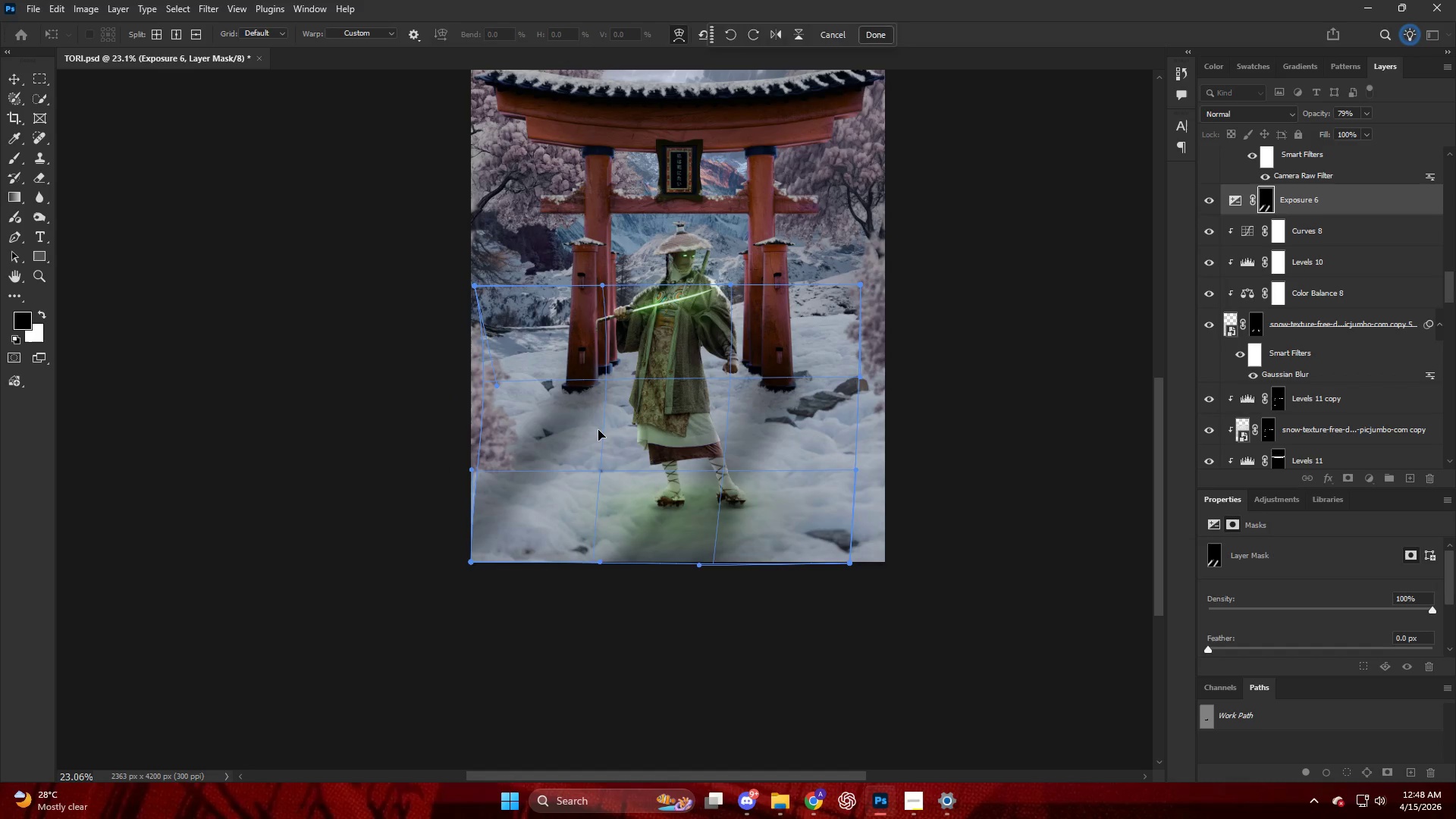 
left_click_drag(start_coordinate=[598, 430], to_coordinate=[594, 429])
 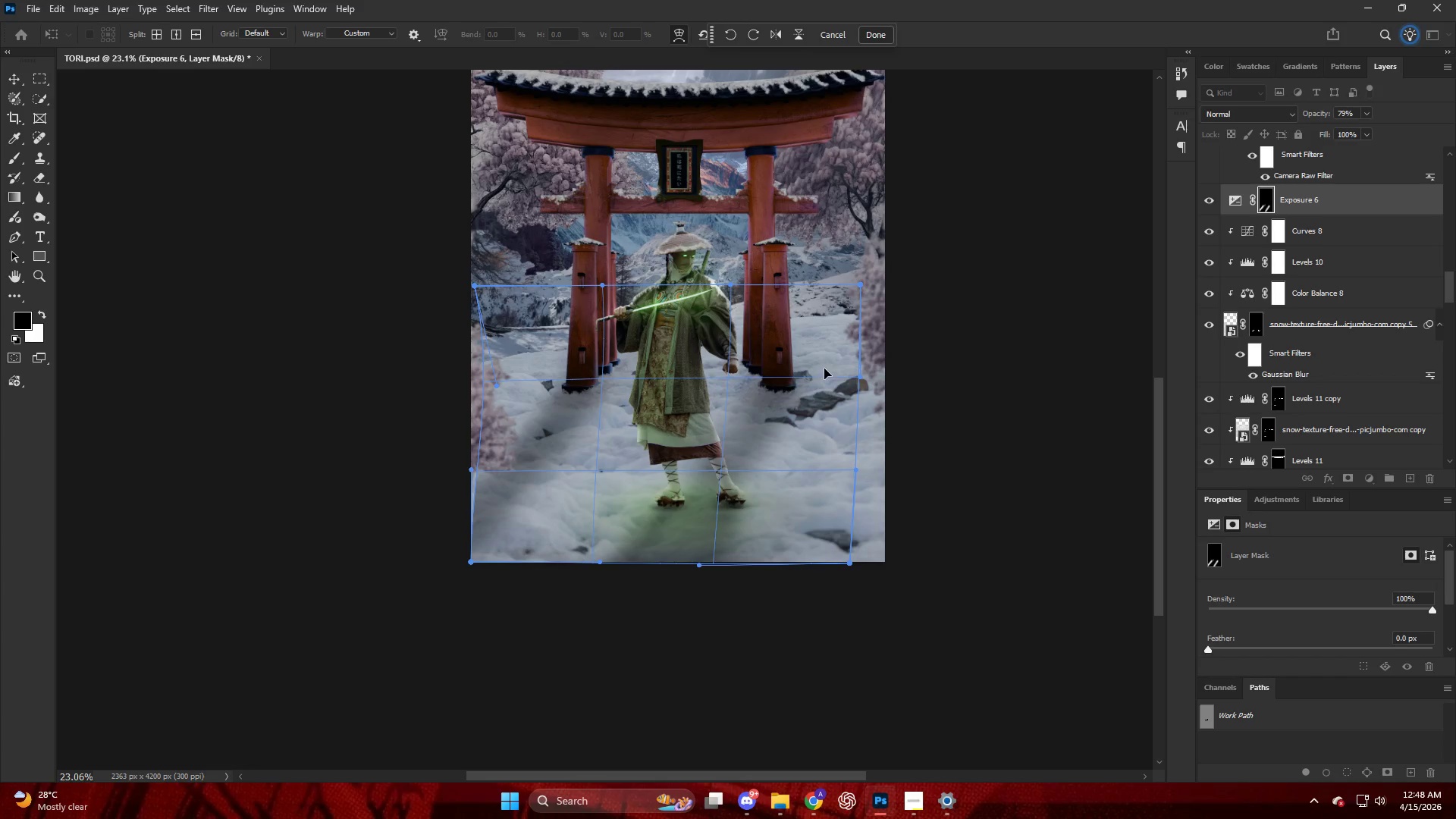 
key(NumpadEnter)
 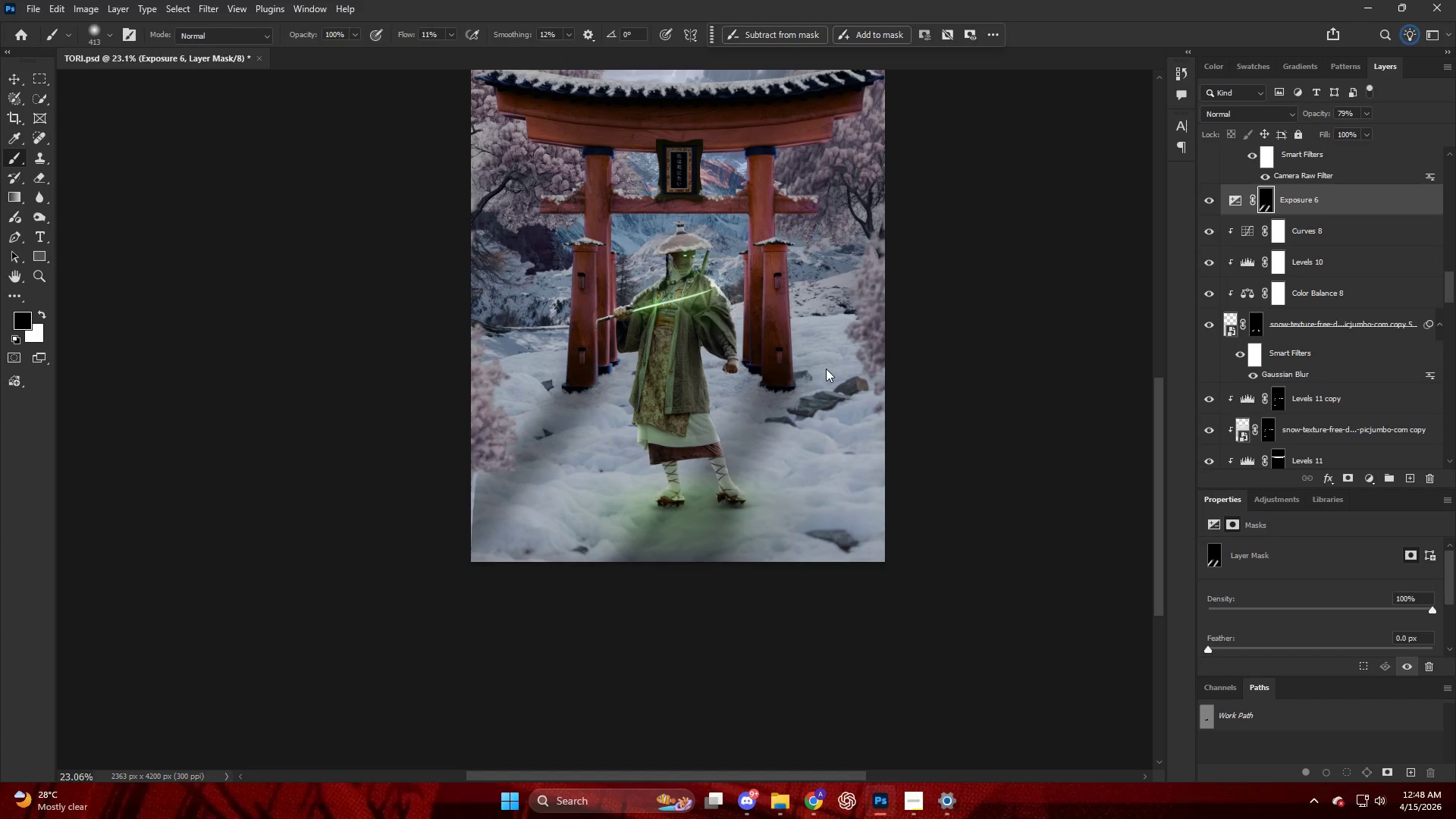 
key(Alt+AltLeft)
 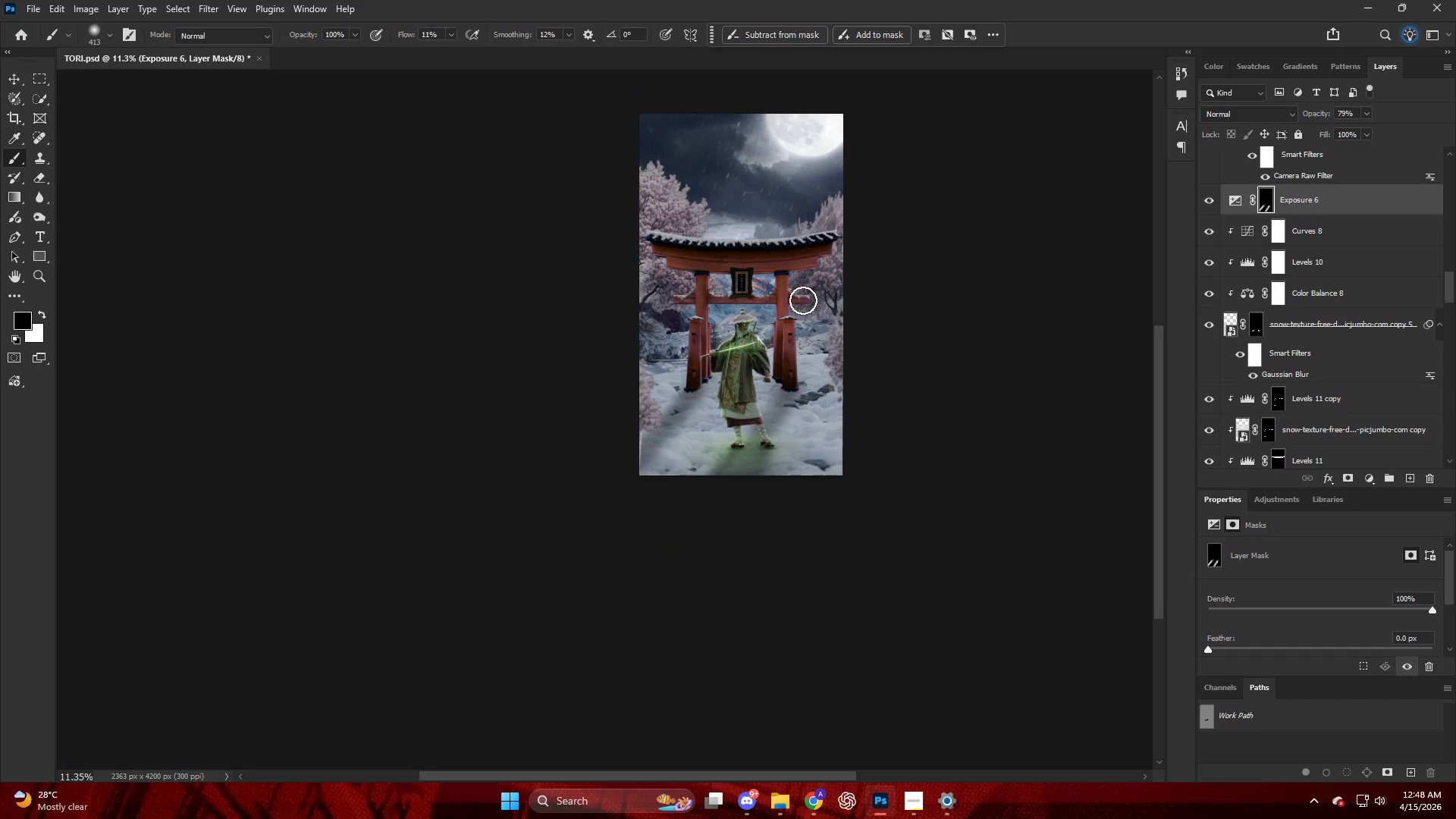 
scroll: coordinate [799, 308], scroll_direction: down, amount: 1.0
 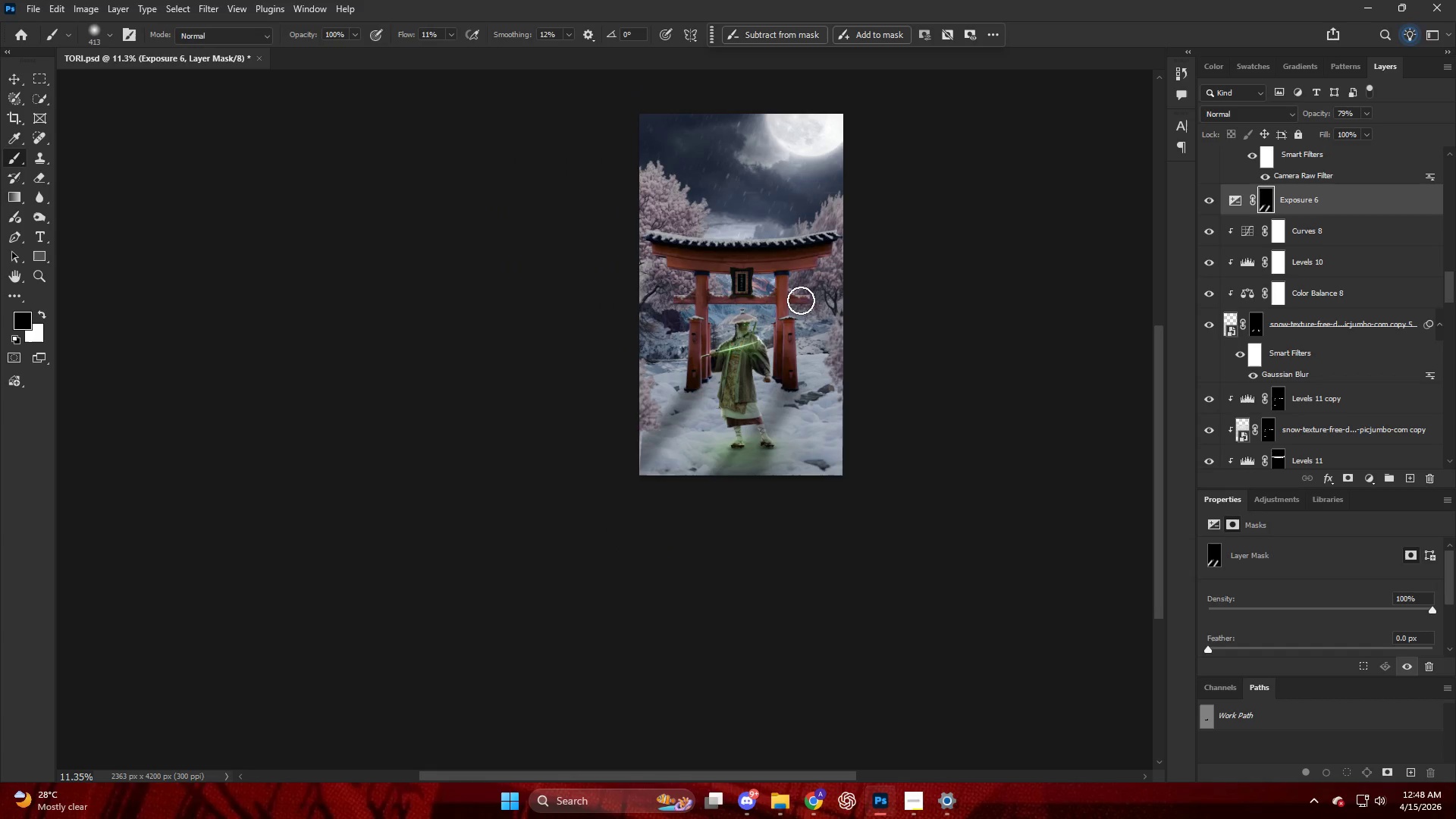 
key(Alt+AltLeft)
 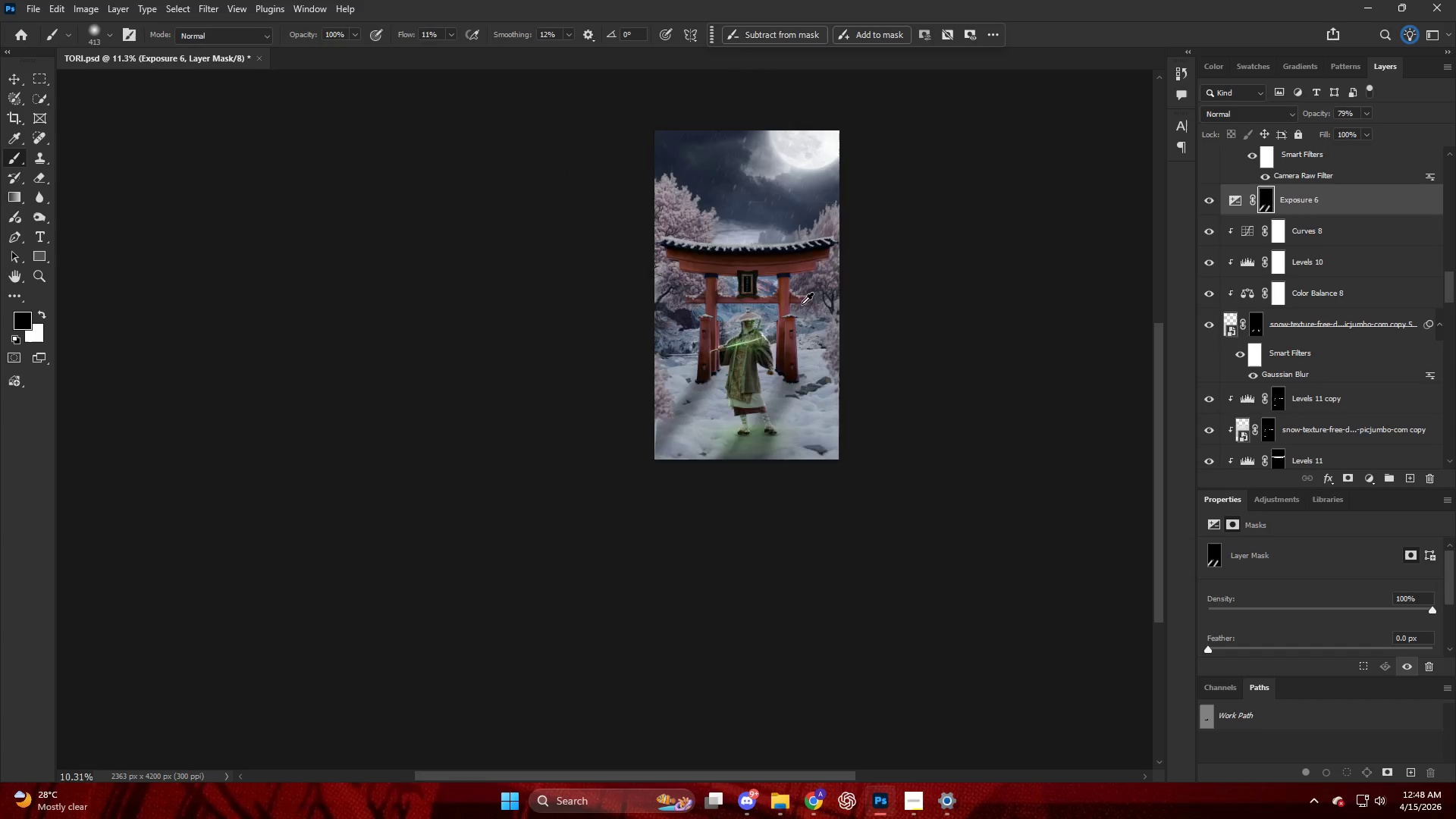 
hold_key(key=AltLeft, duration=0.61)
scroll: coordinate [846, 318], scroll_direction: up, amount: 7.0
 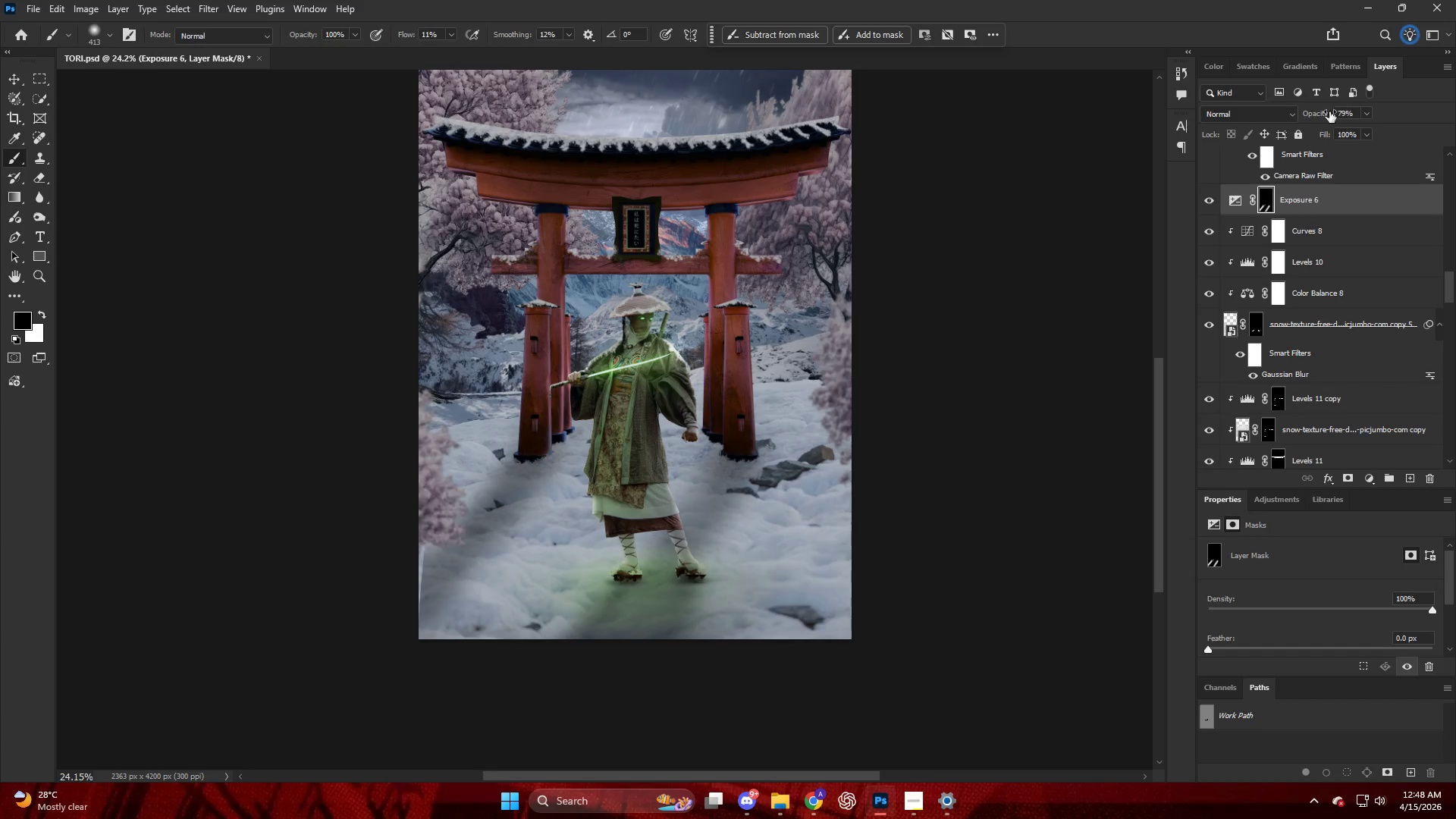 
left_click_drag(start_coordinate=[1316, 114], to_coordinate=[1310, 110])
 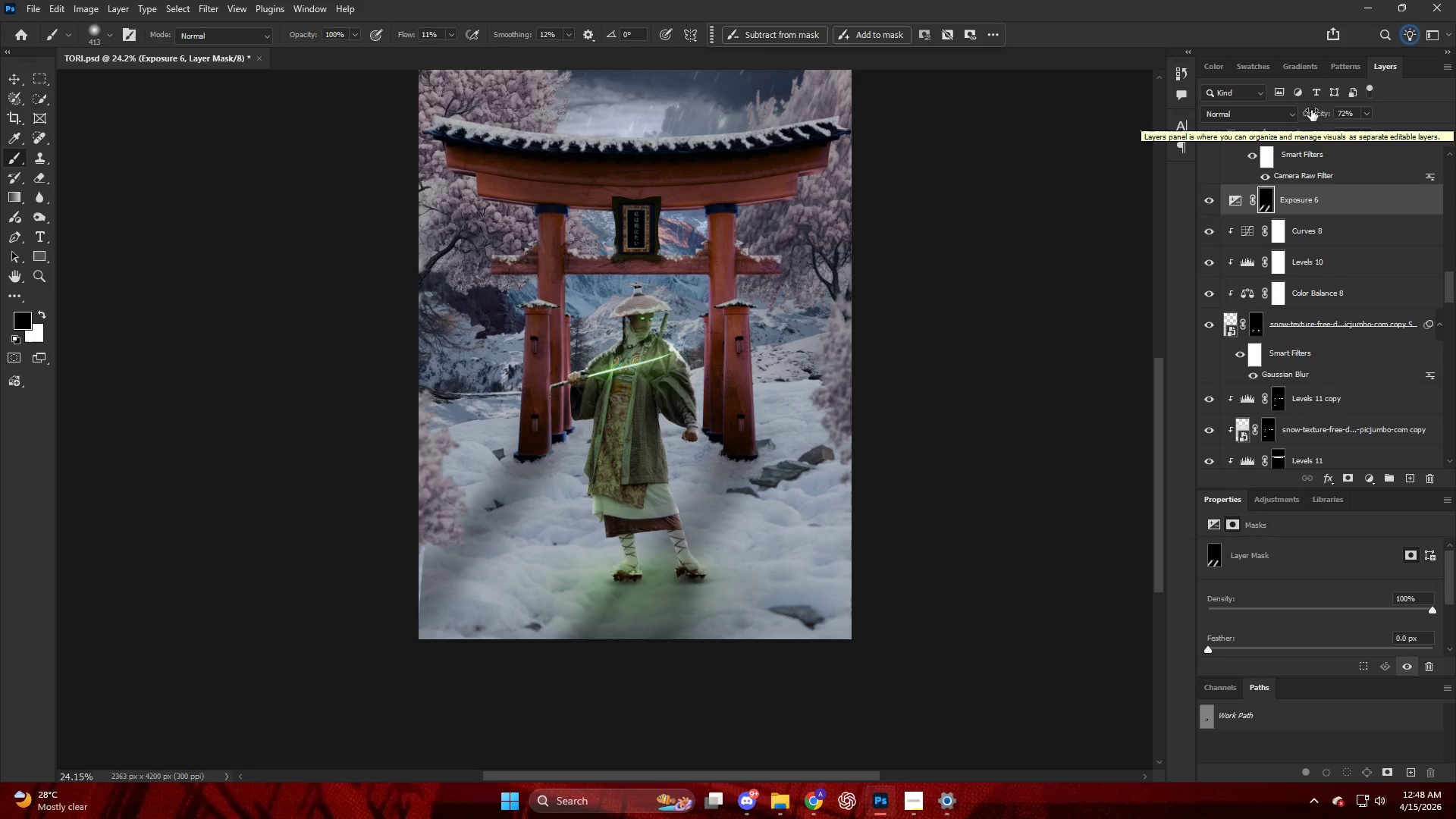 
key(Alt+AltLeft)
 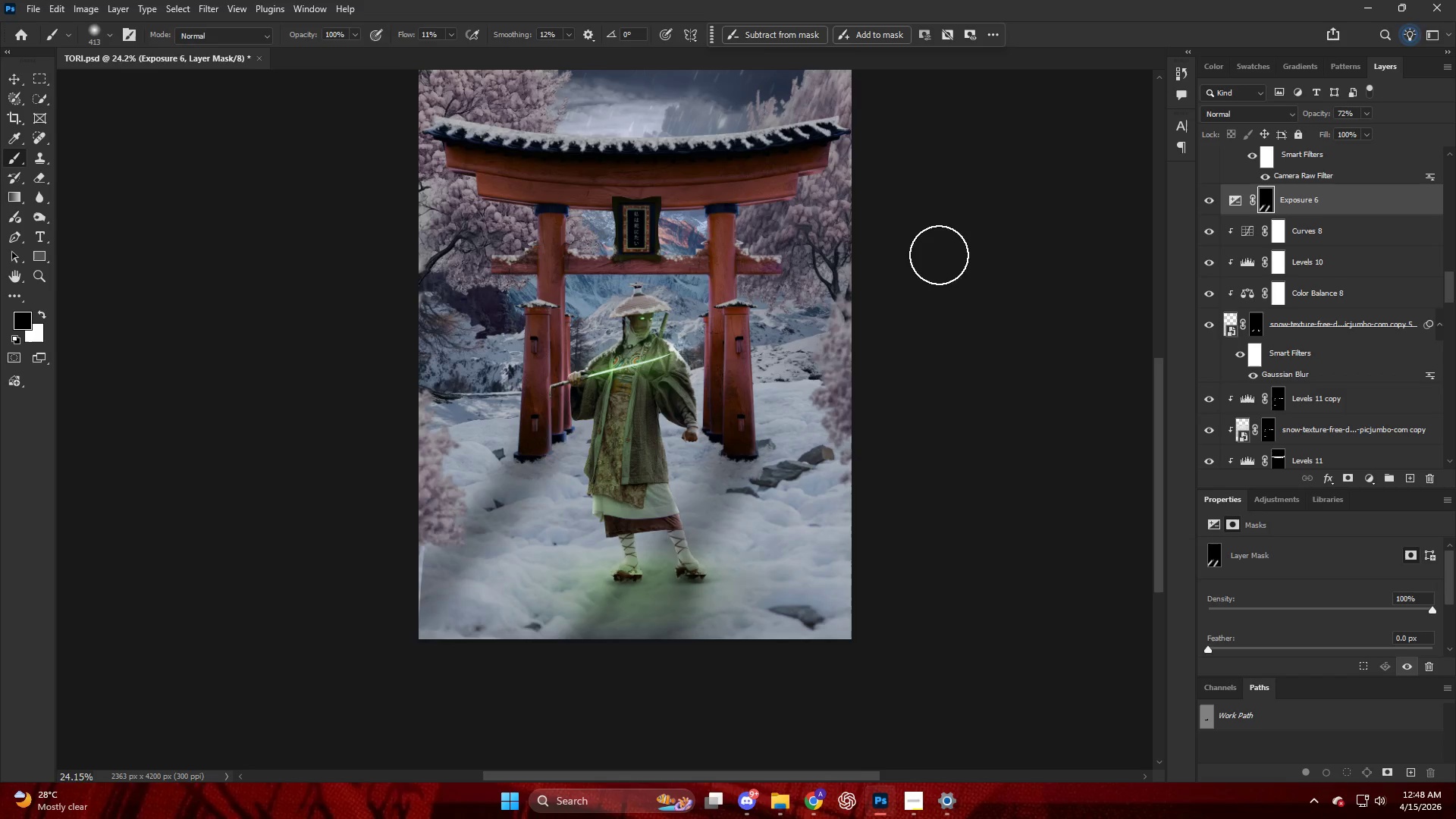 
scroll: coordinate [937, 256], scroll_direction: down, amount: 3.0
 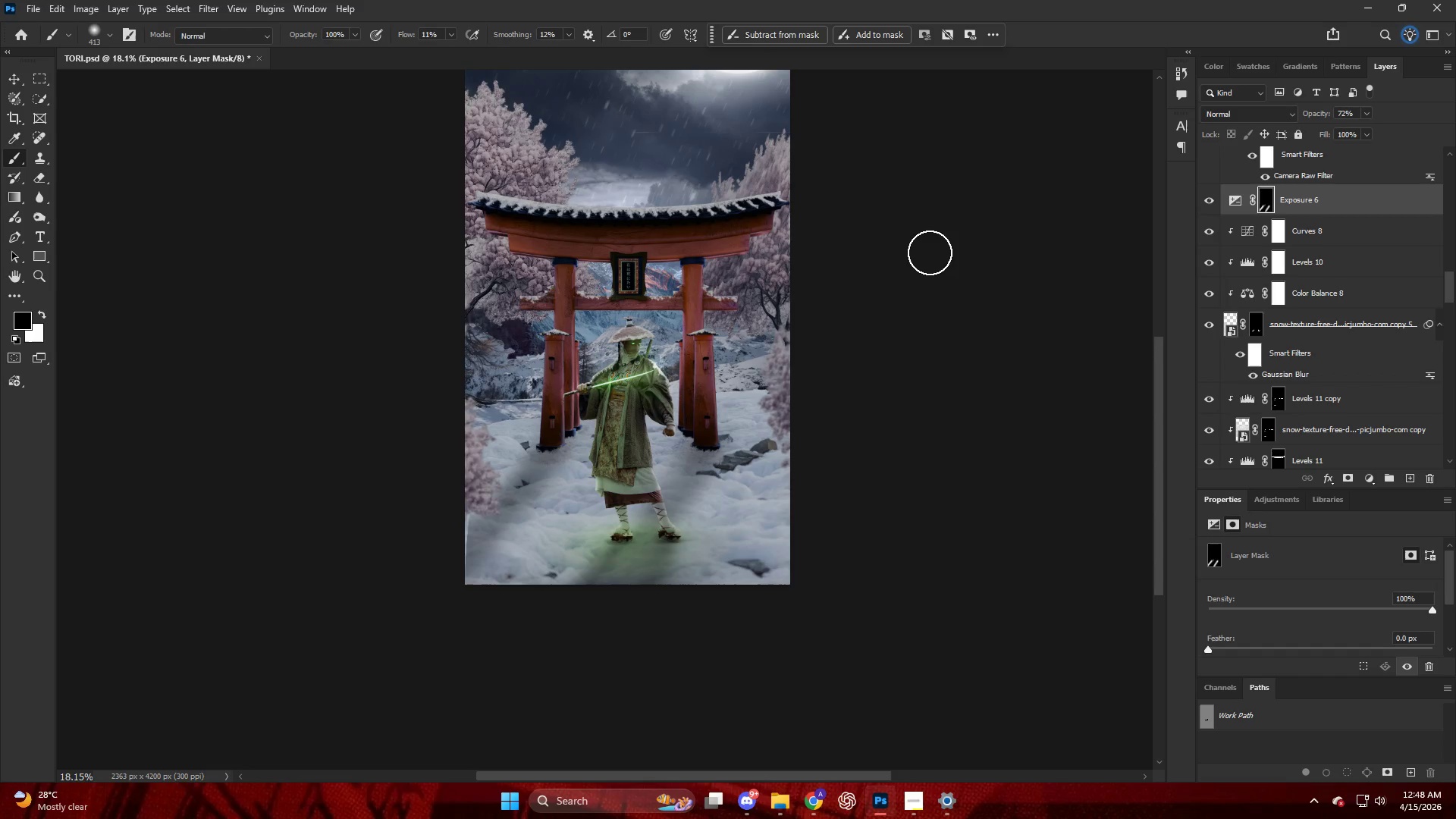 
key(Alt+AltLeft)
 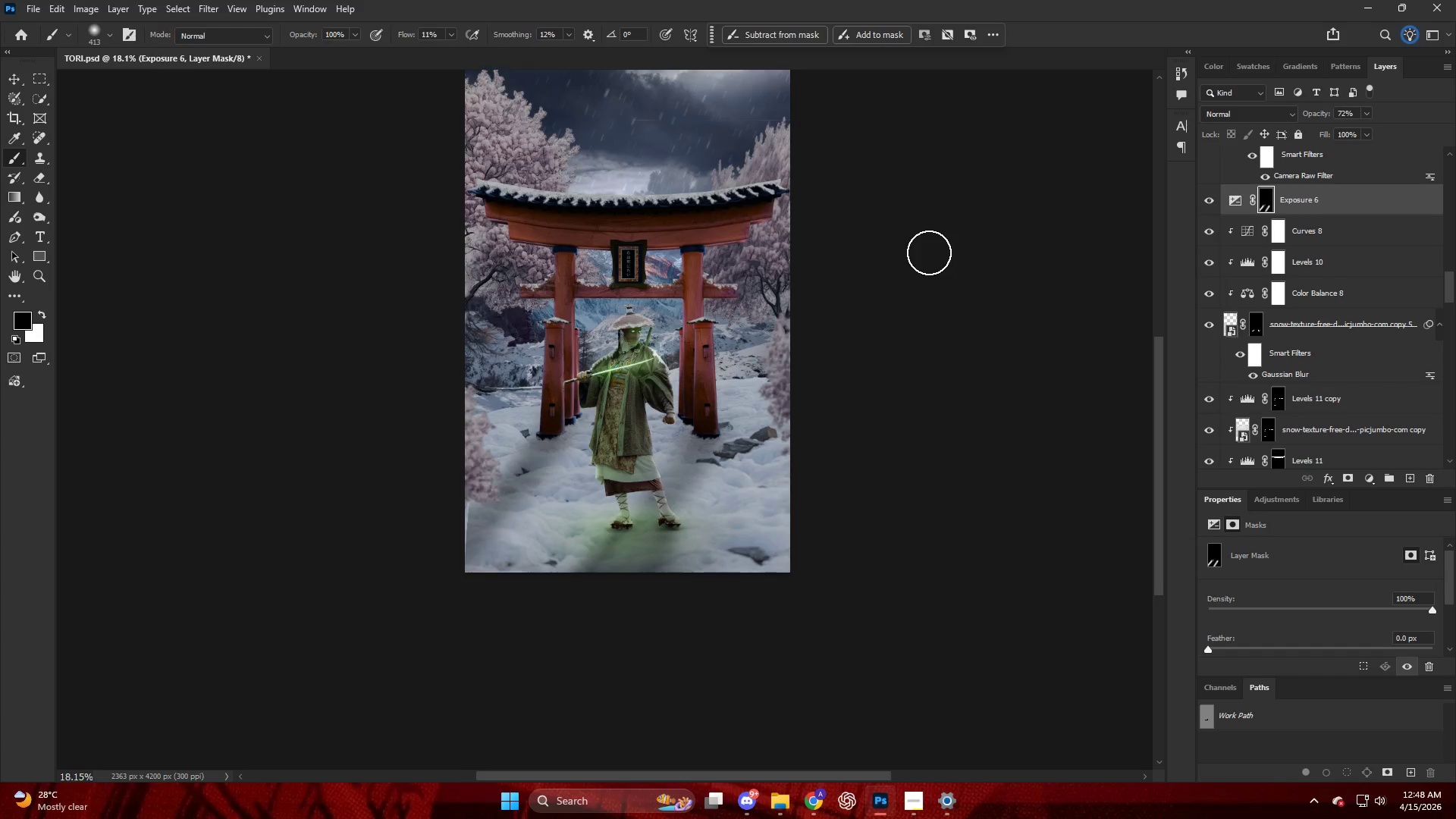 
scroll: coordinate [925, 253], scroll_direction: down, amount: 6.0
 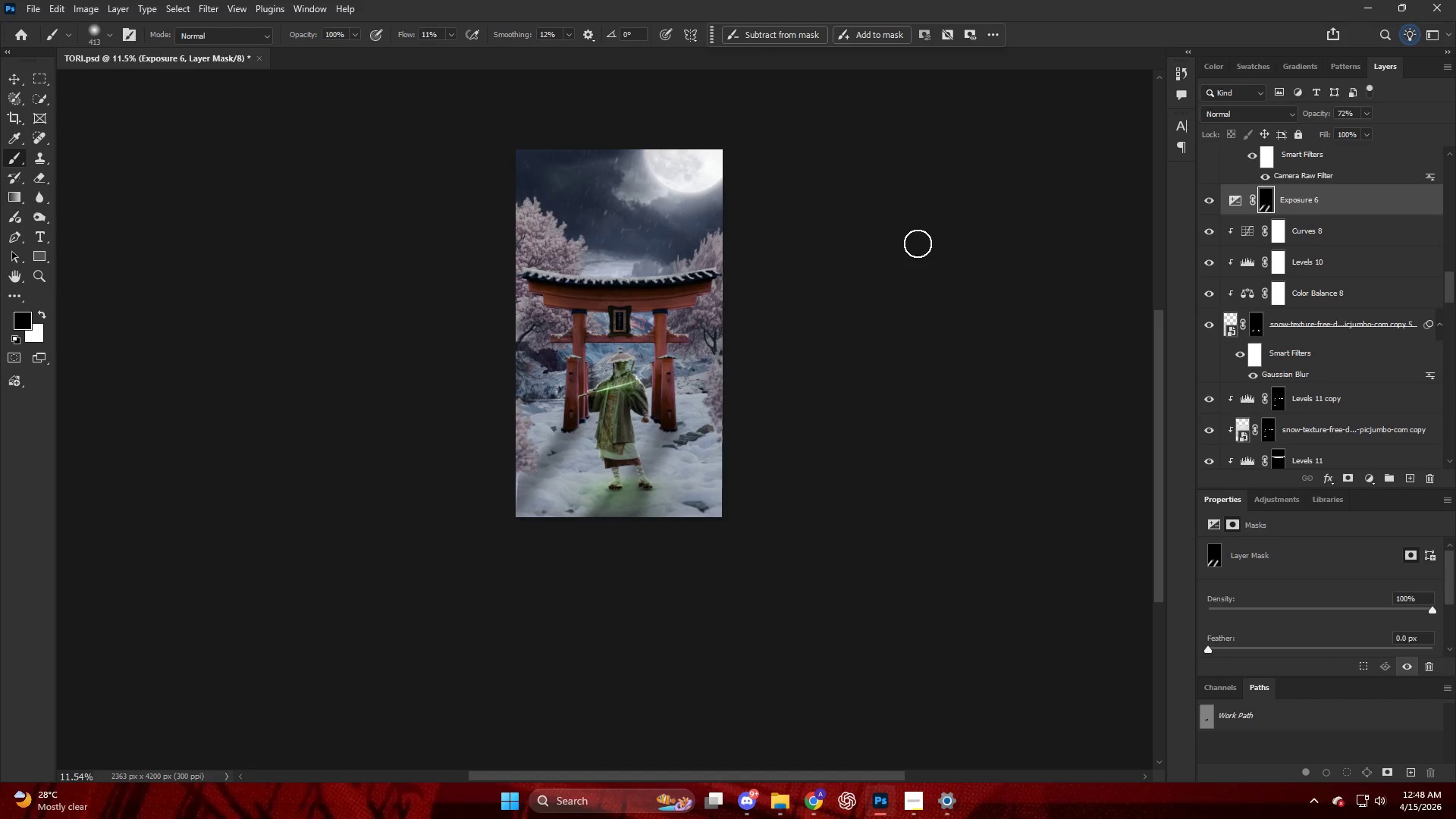 
wait(29.07)
 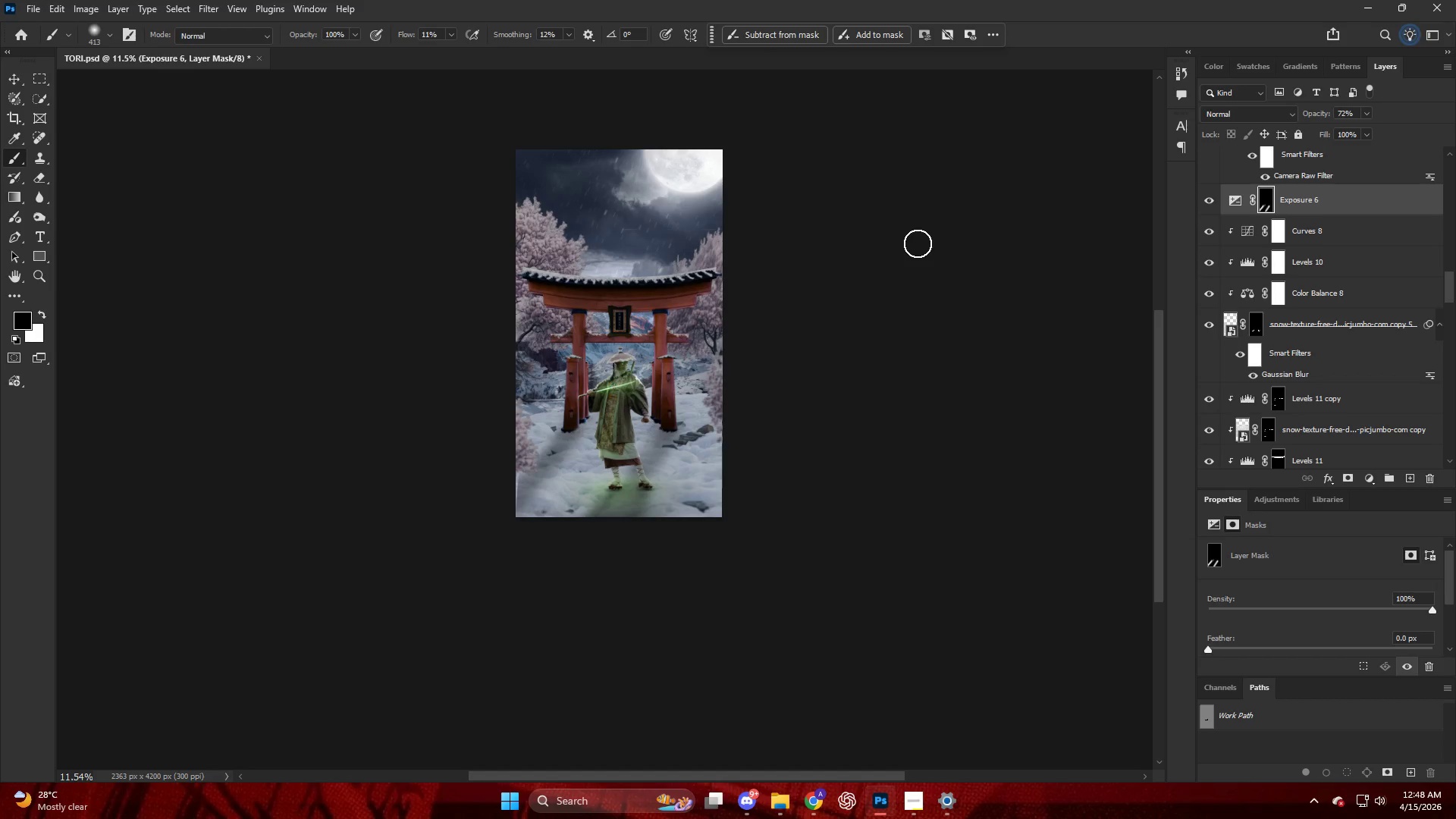 
key(PlayPause)